 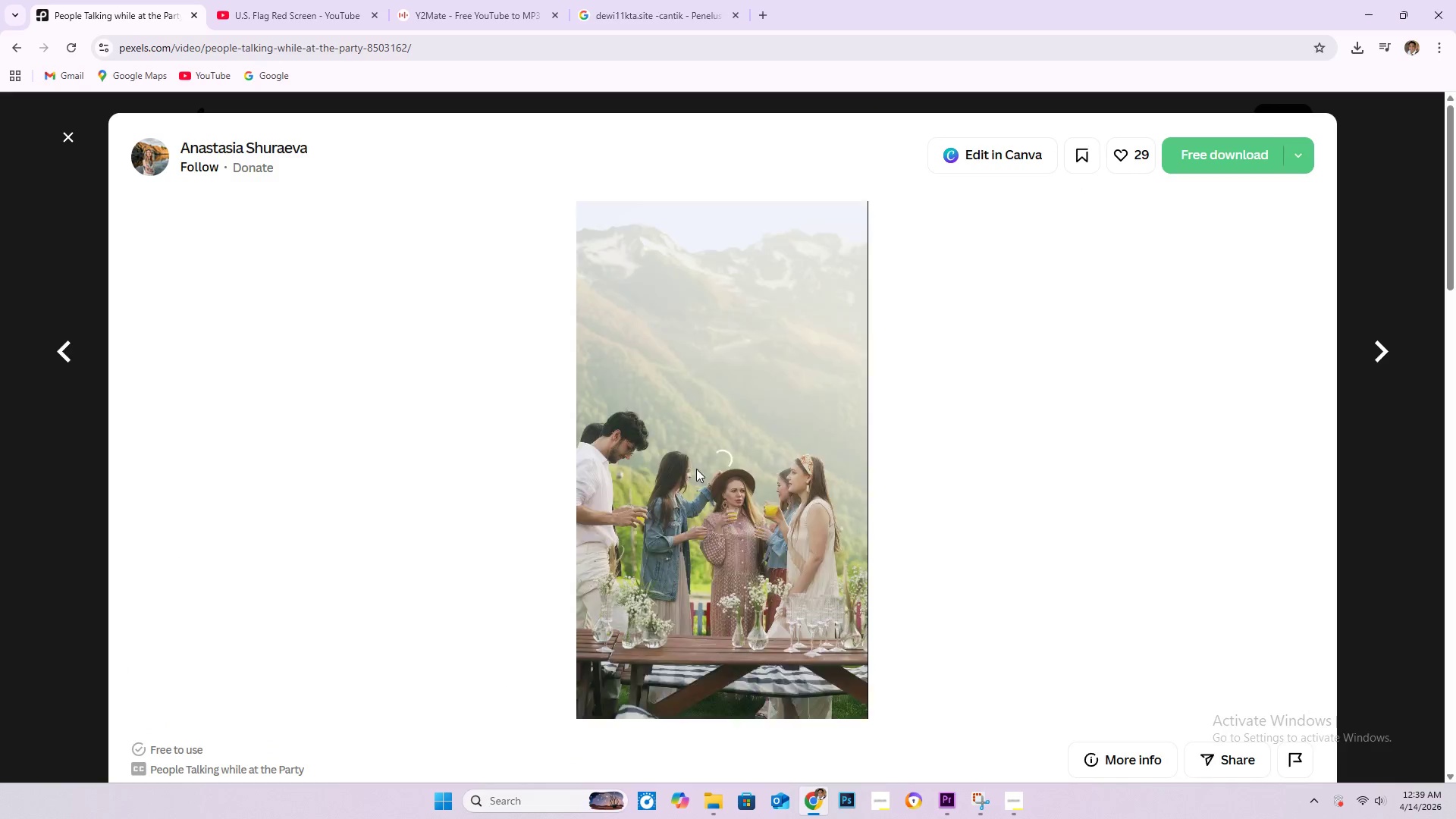 
scroll: coordinate [551, 492], scroll_direction: down, amount: 21.0
 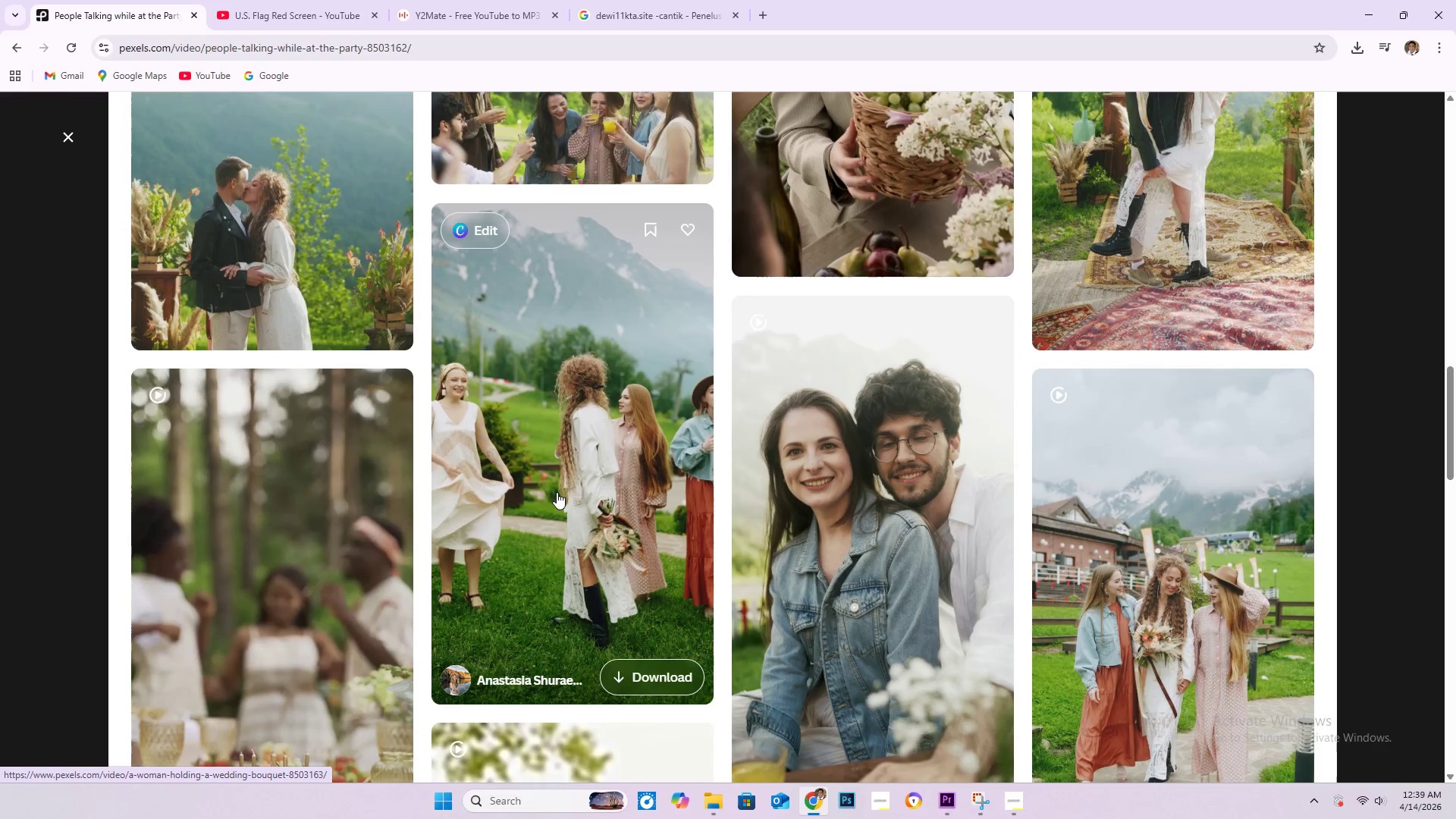 
scroll: coordinate [695, 510], scroll_direction: down, amount: 10.0
 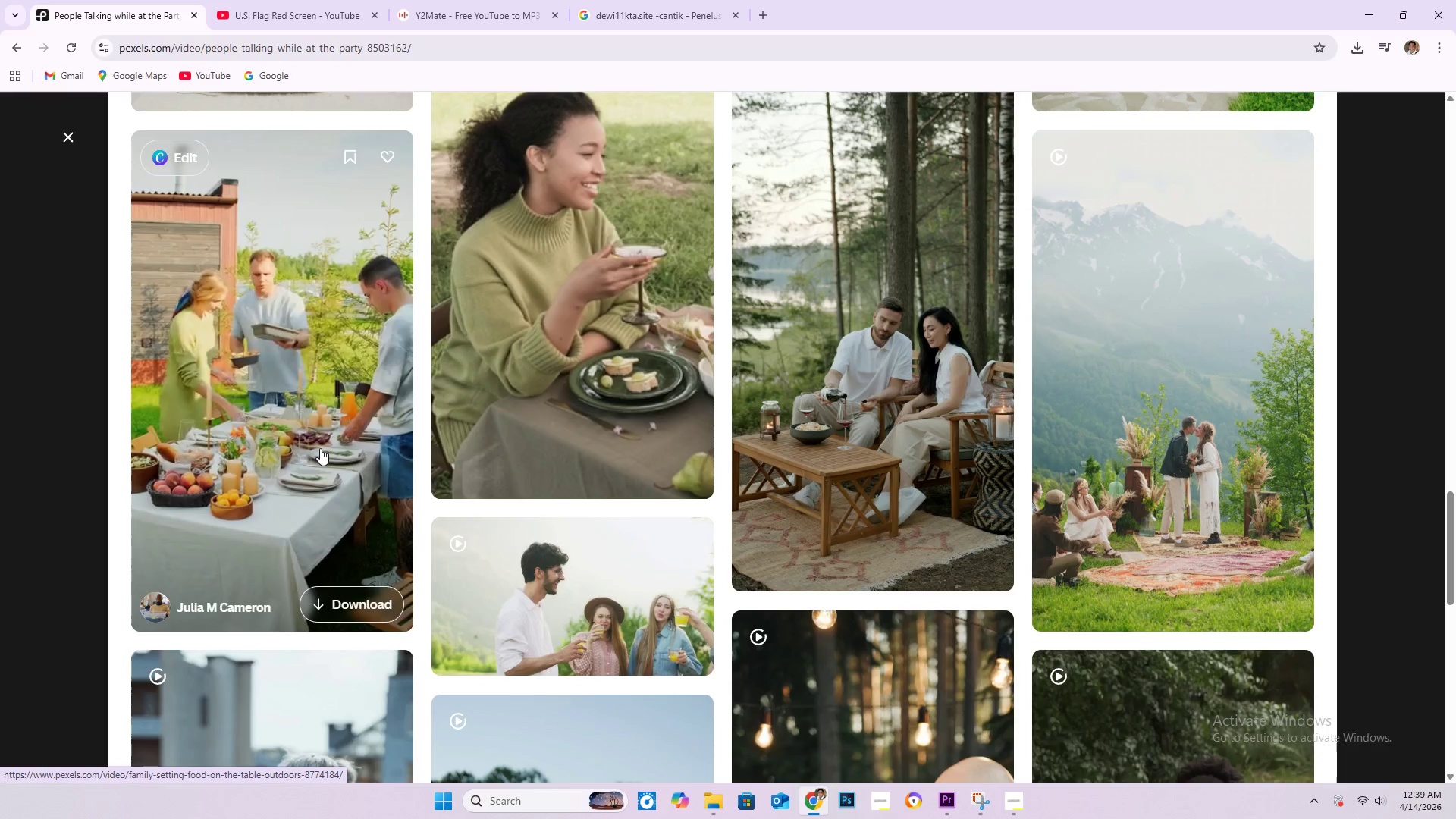 
wait(5.66)
 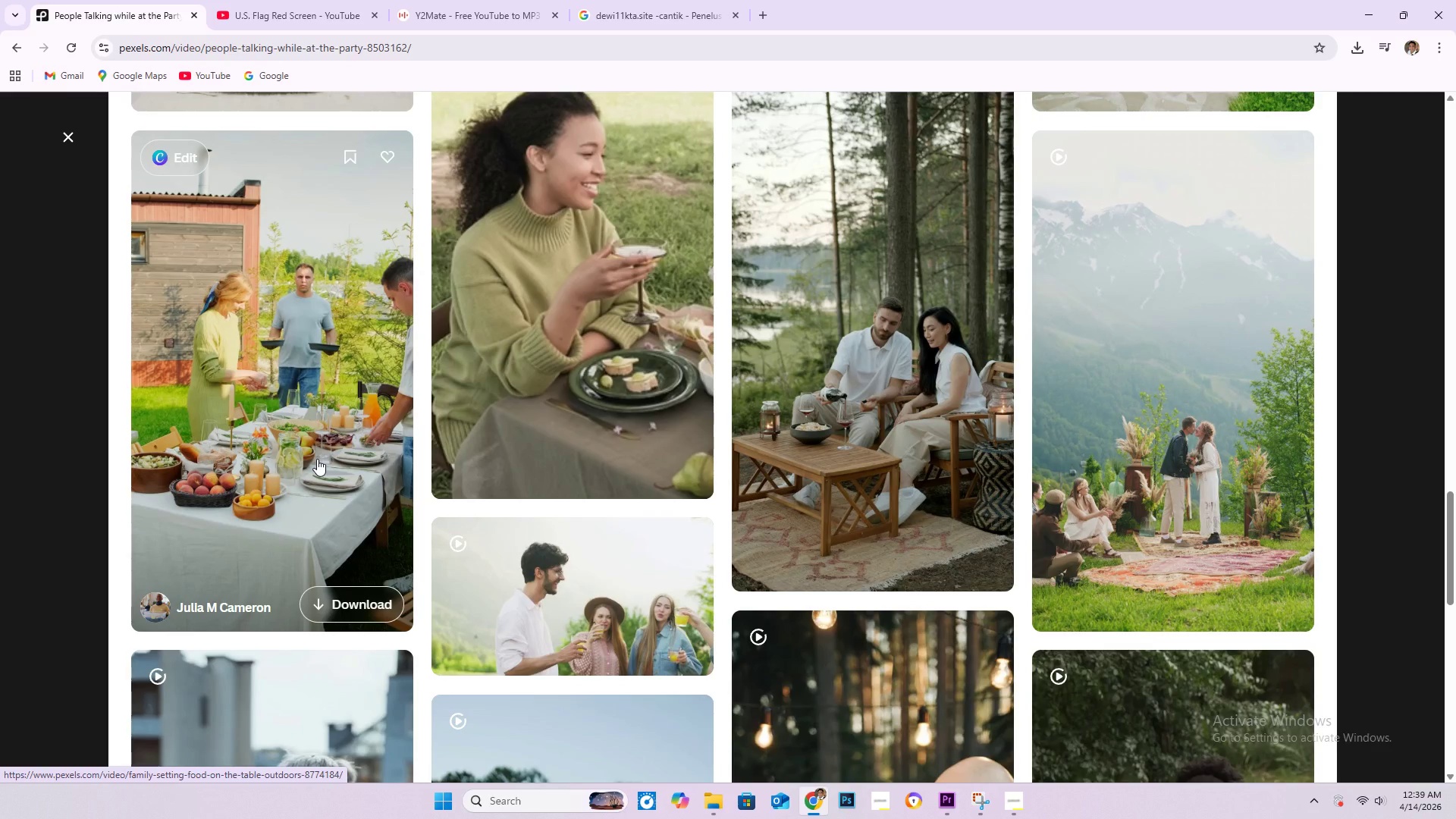 
left_click([285, 408])
 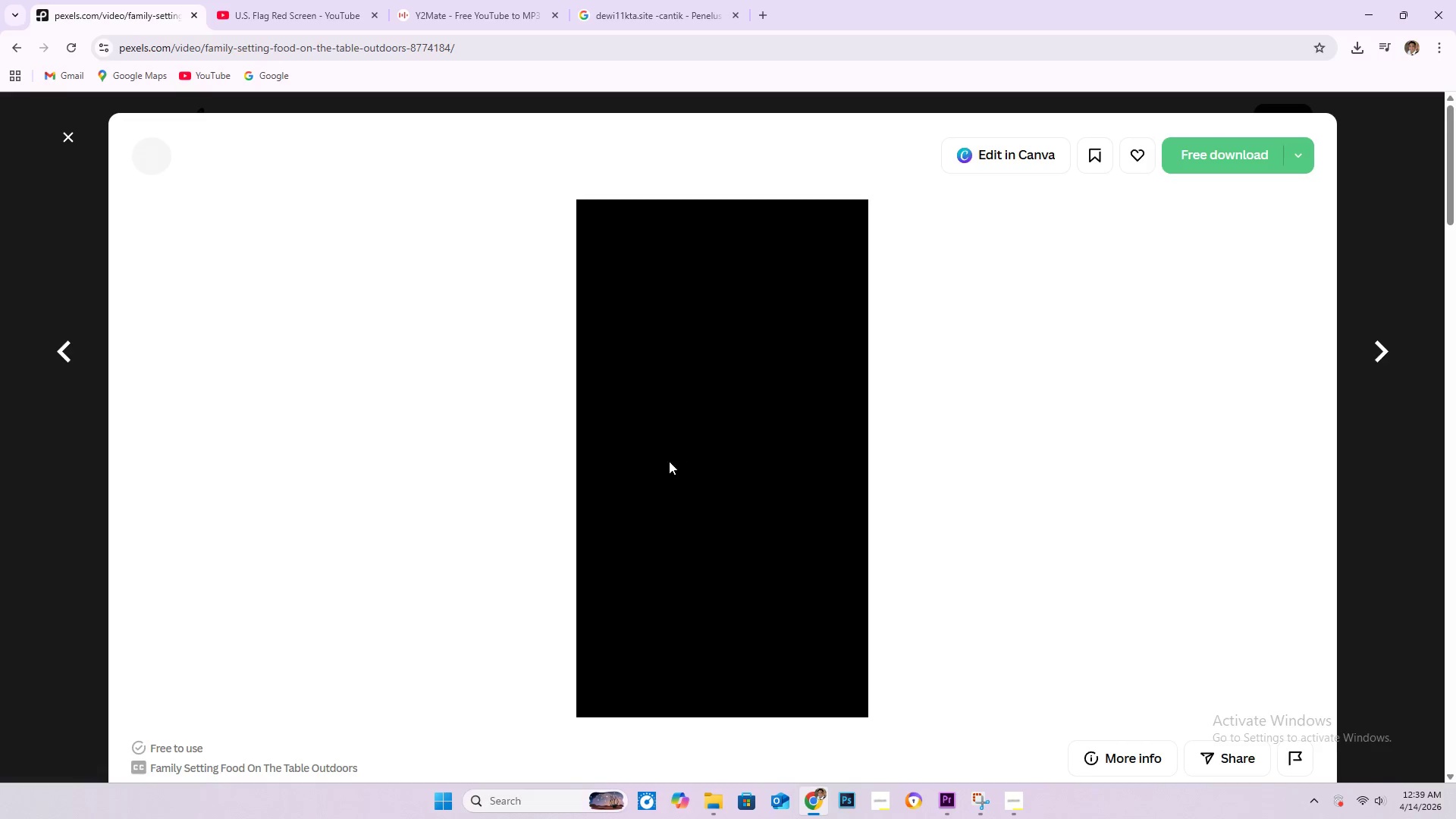 
scroll: coordinate [1156, 269], scroll_direction: down, amount: 25.0
 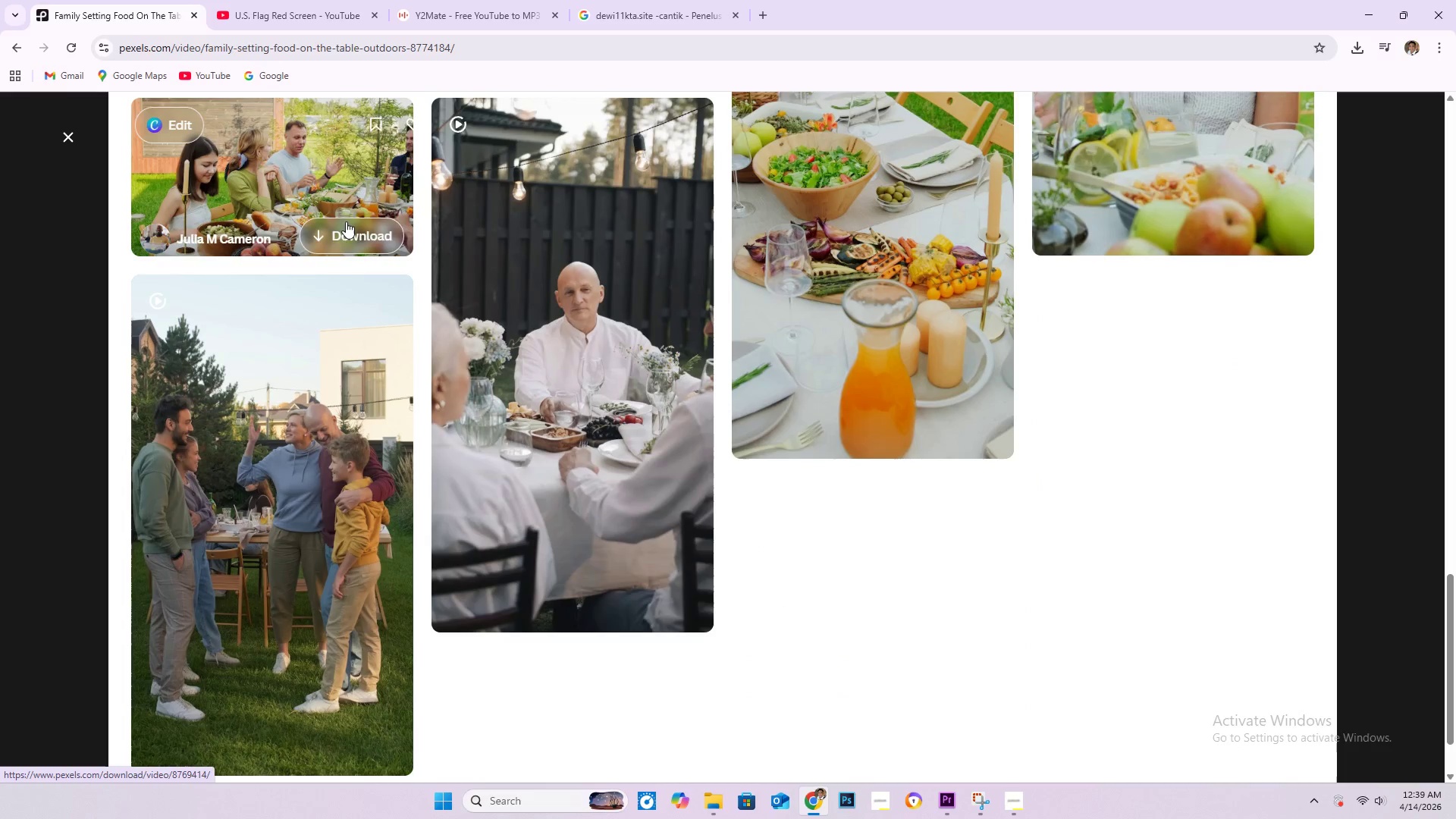 
scroll: coordinate [392, 262], scroll_direction: down, amount: 7.0
 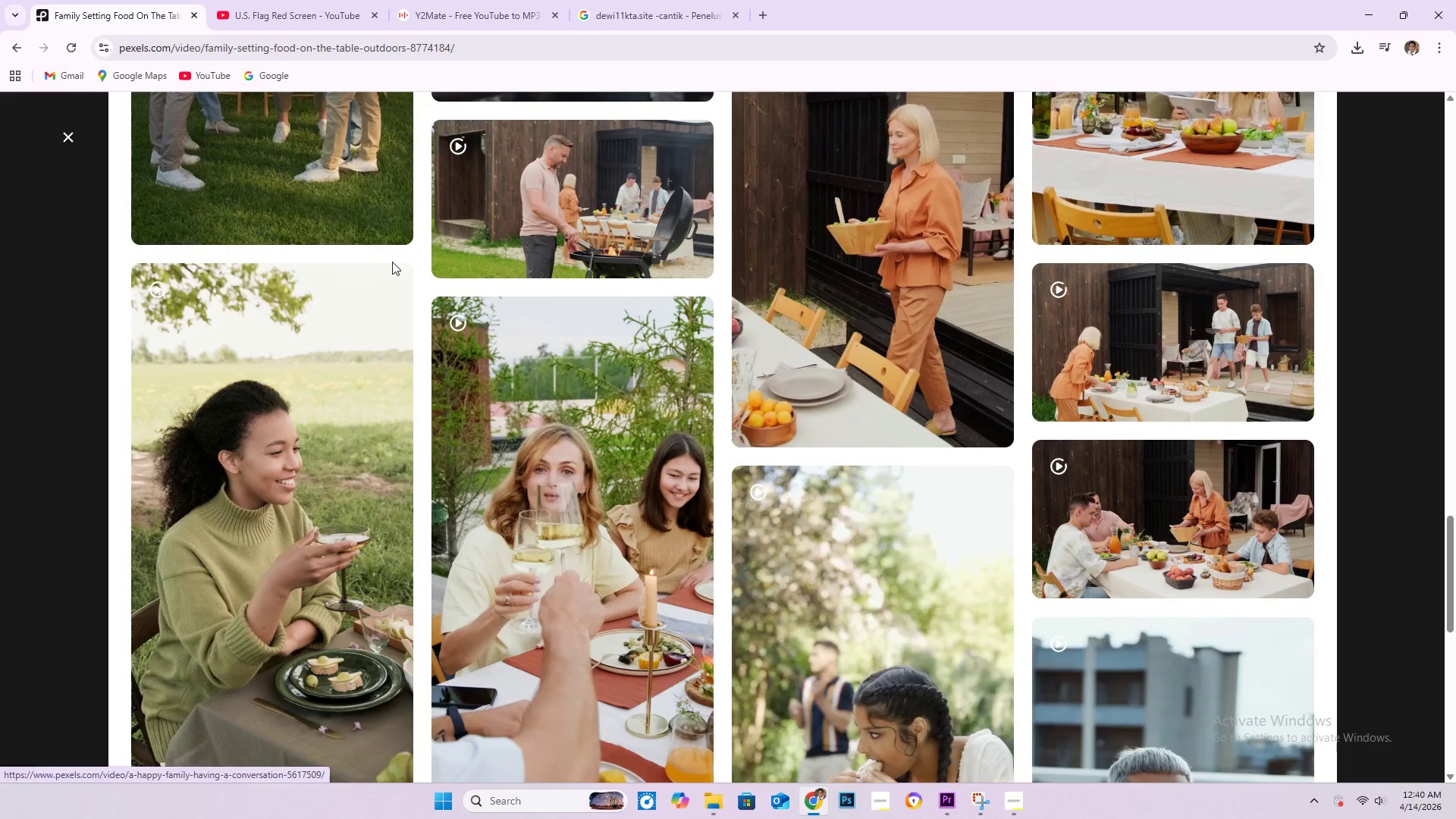 
scroll: coordinate [540, 292], scroll_direction: up, amount: 3.0
 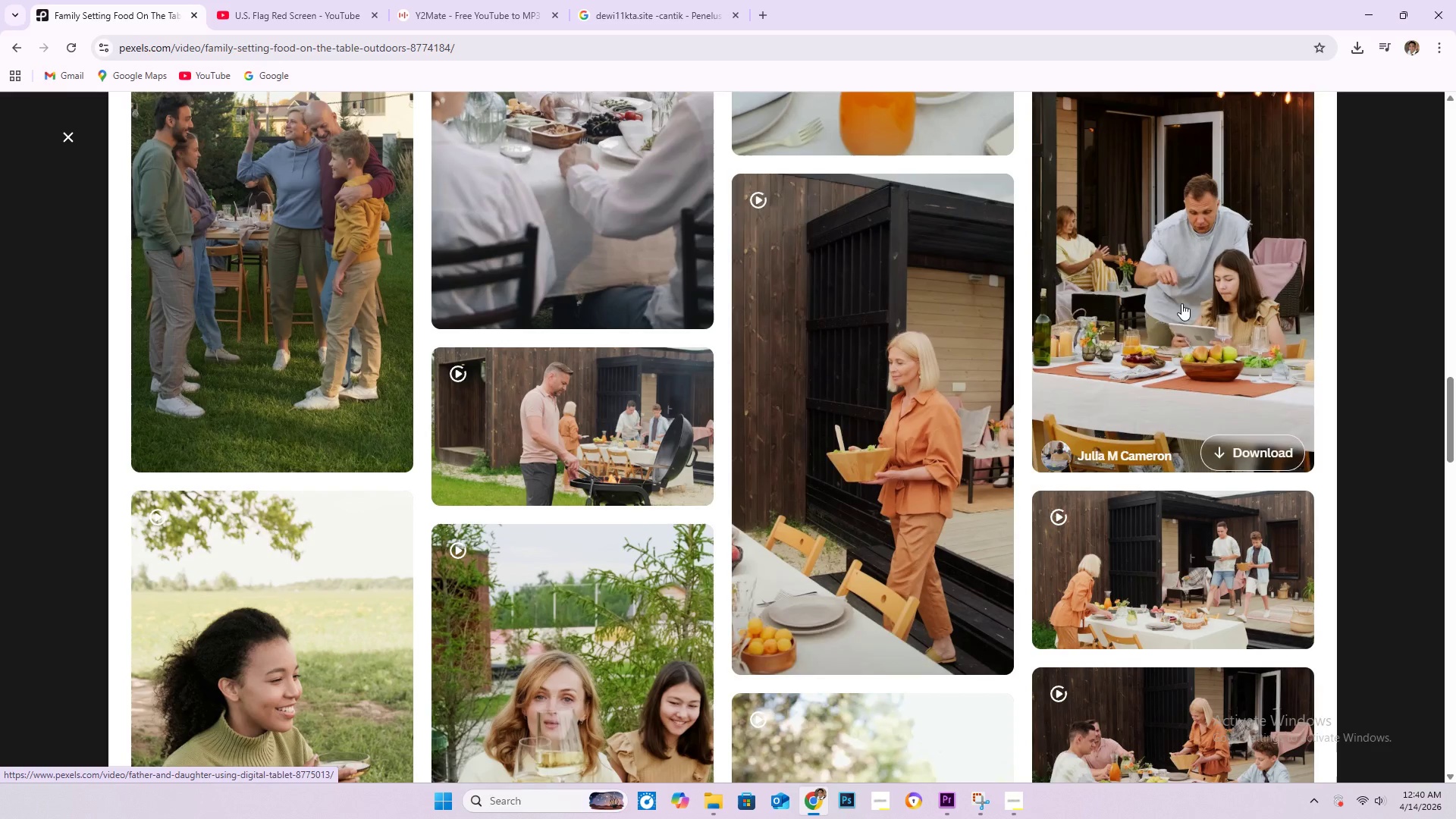 
scroll: coordinate [874, 343], scroll_direction: down, amount: 26.0
 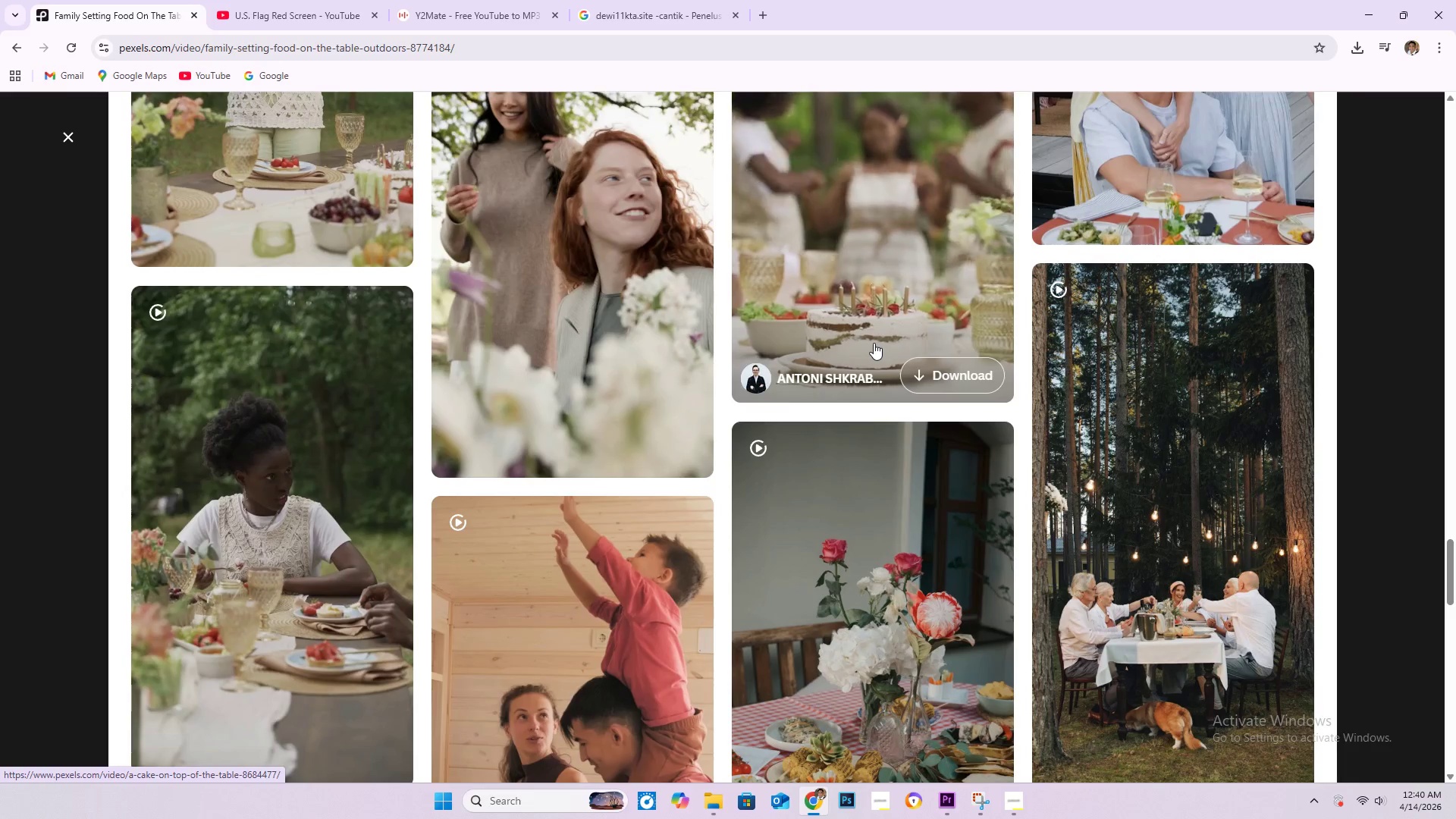 
scroll: coordinate [873, 345], scroll_direction: down, amount: 1.0
 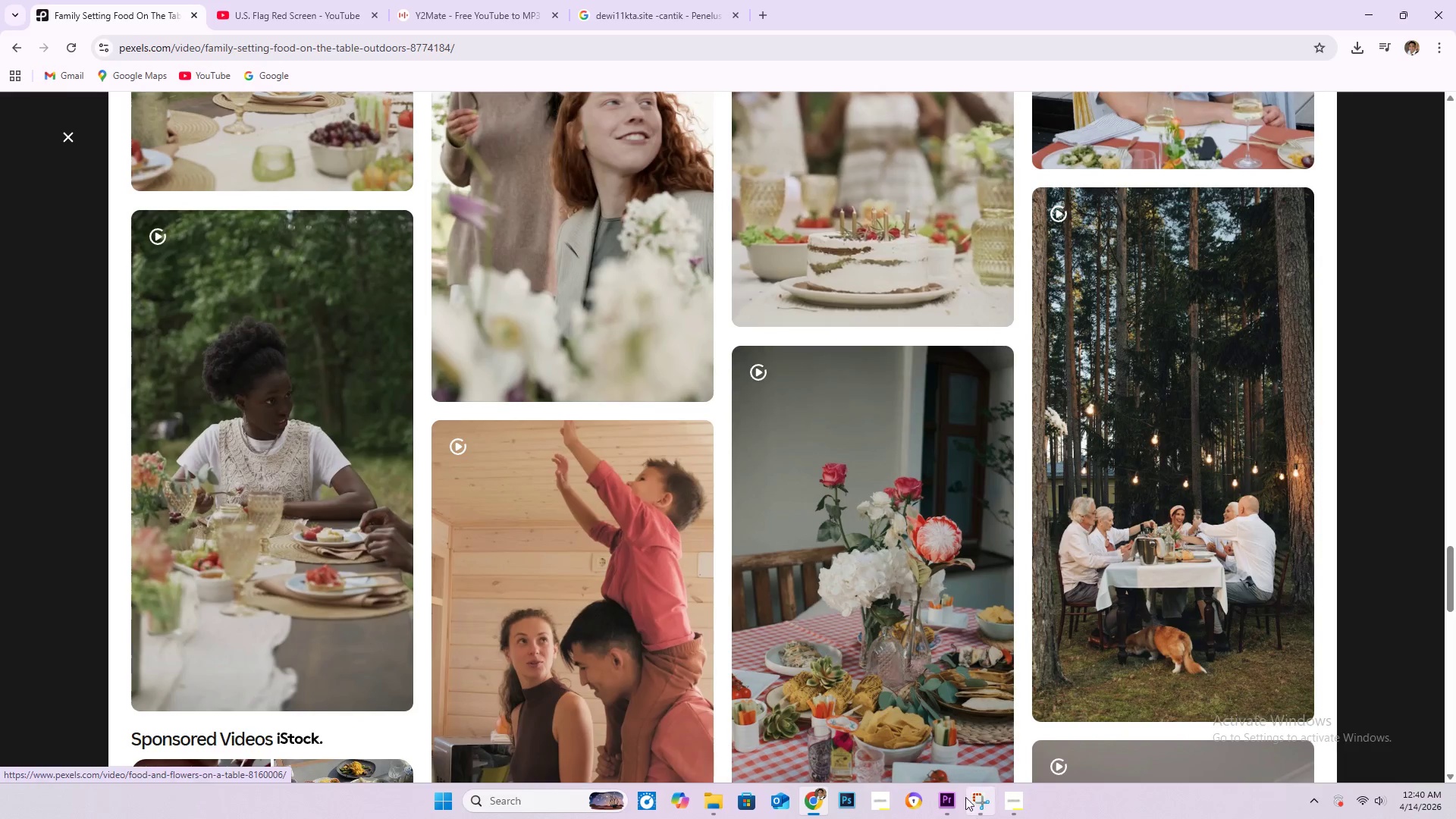 
left_click([949, 802])
 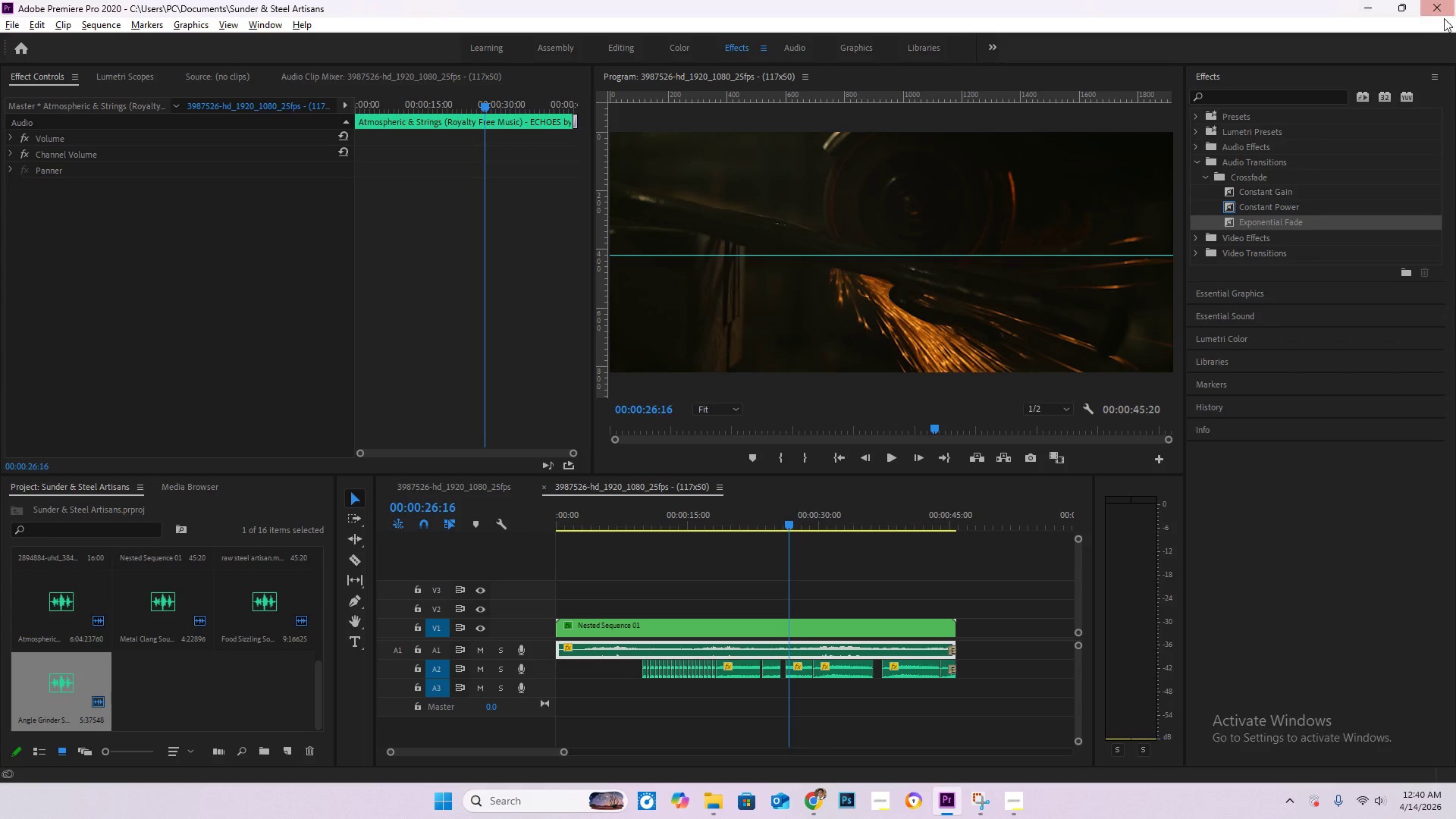 
left_click([1446, 2])
 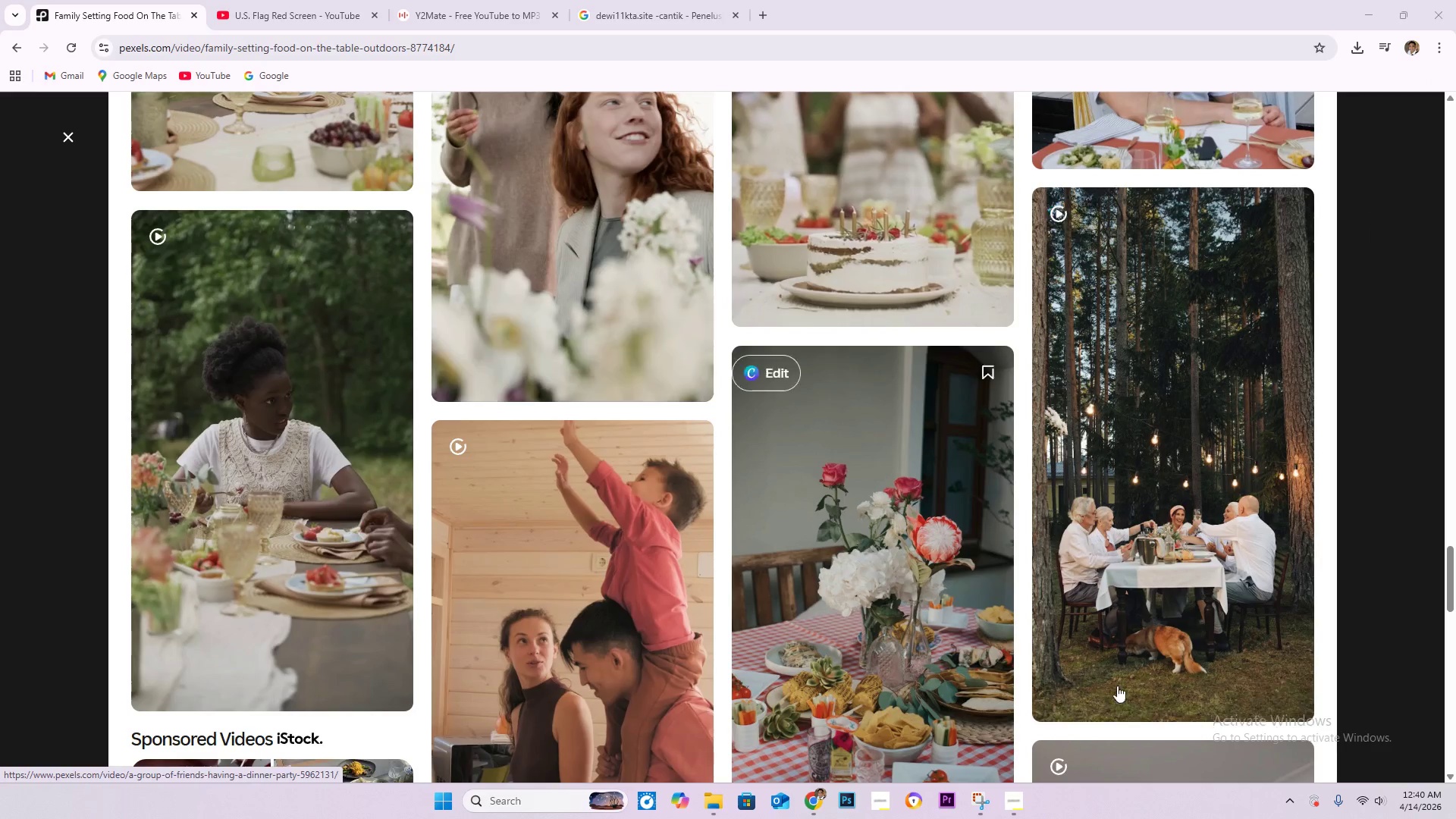 
left_click([946, 799])
 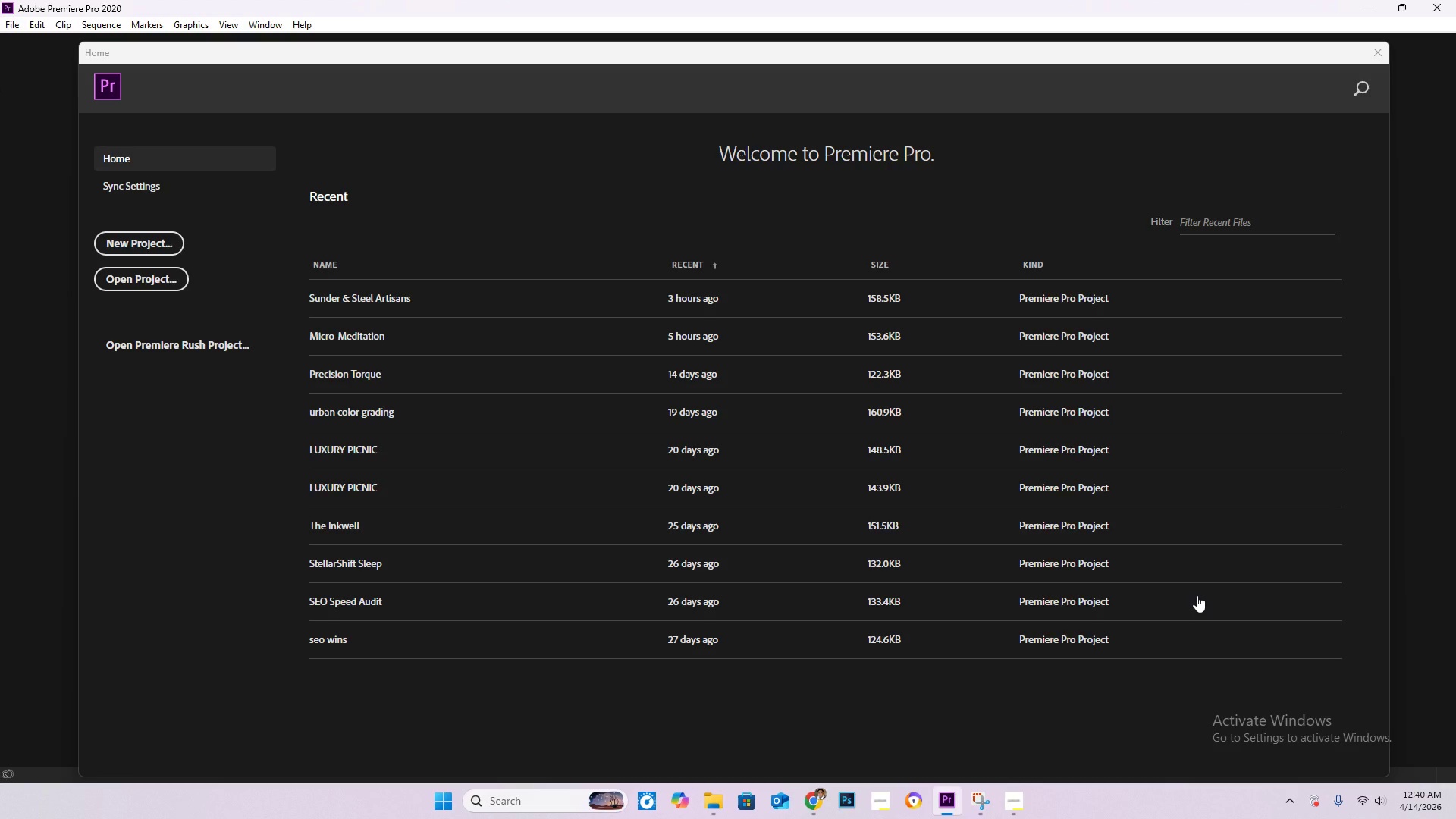 
wait(30.25)
 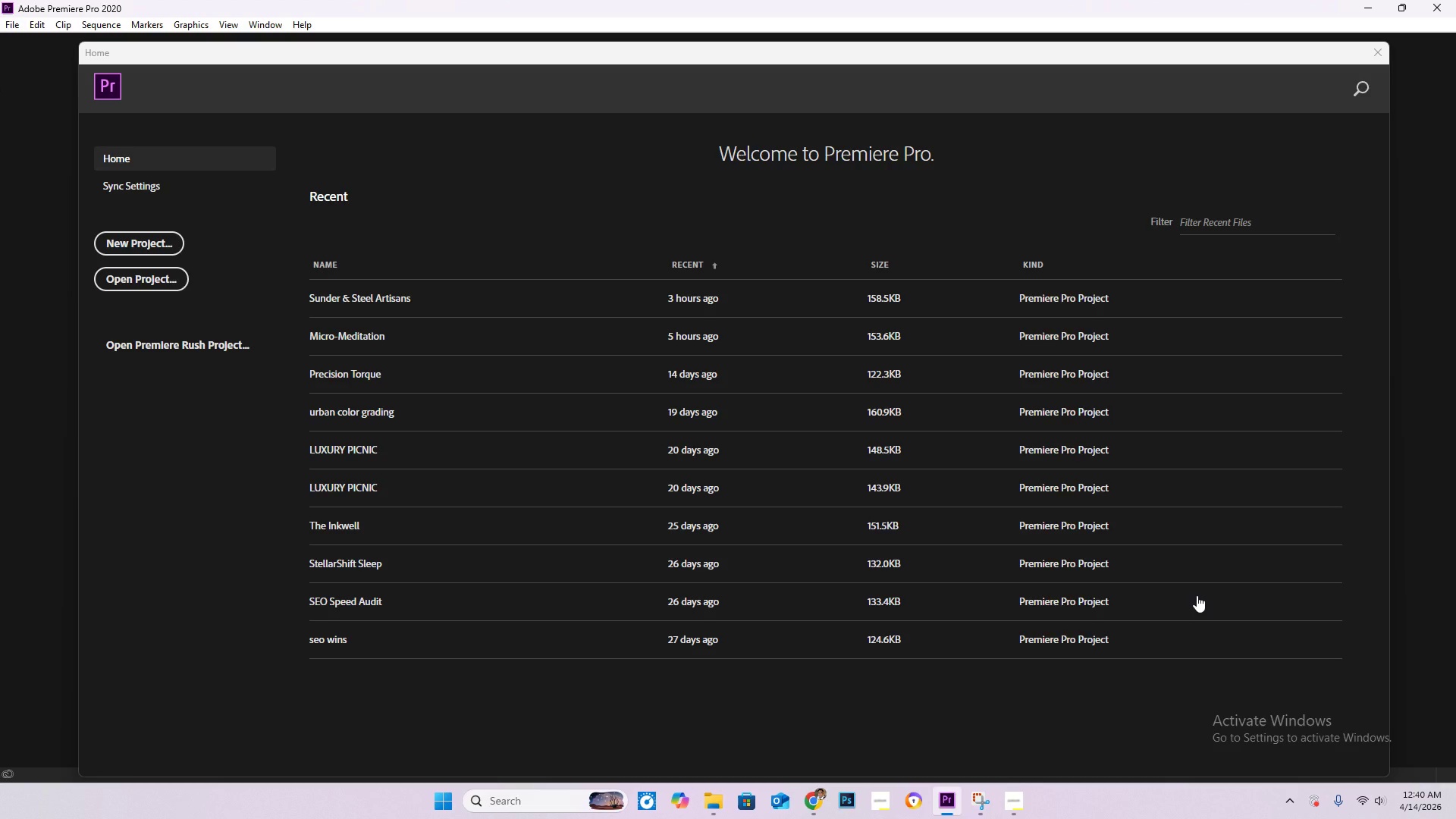 
left_click([158, 243])
 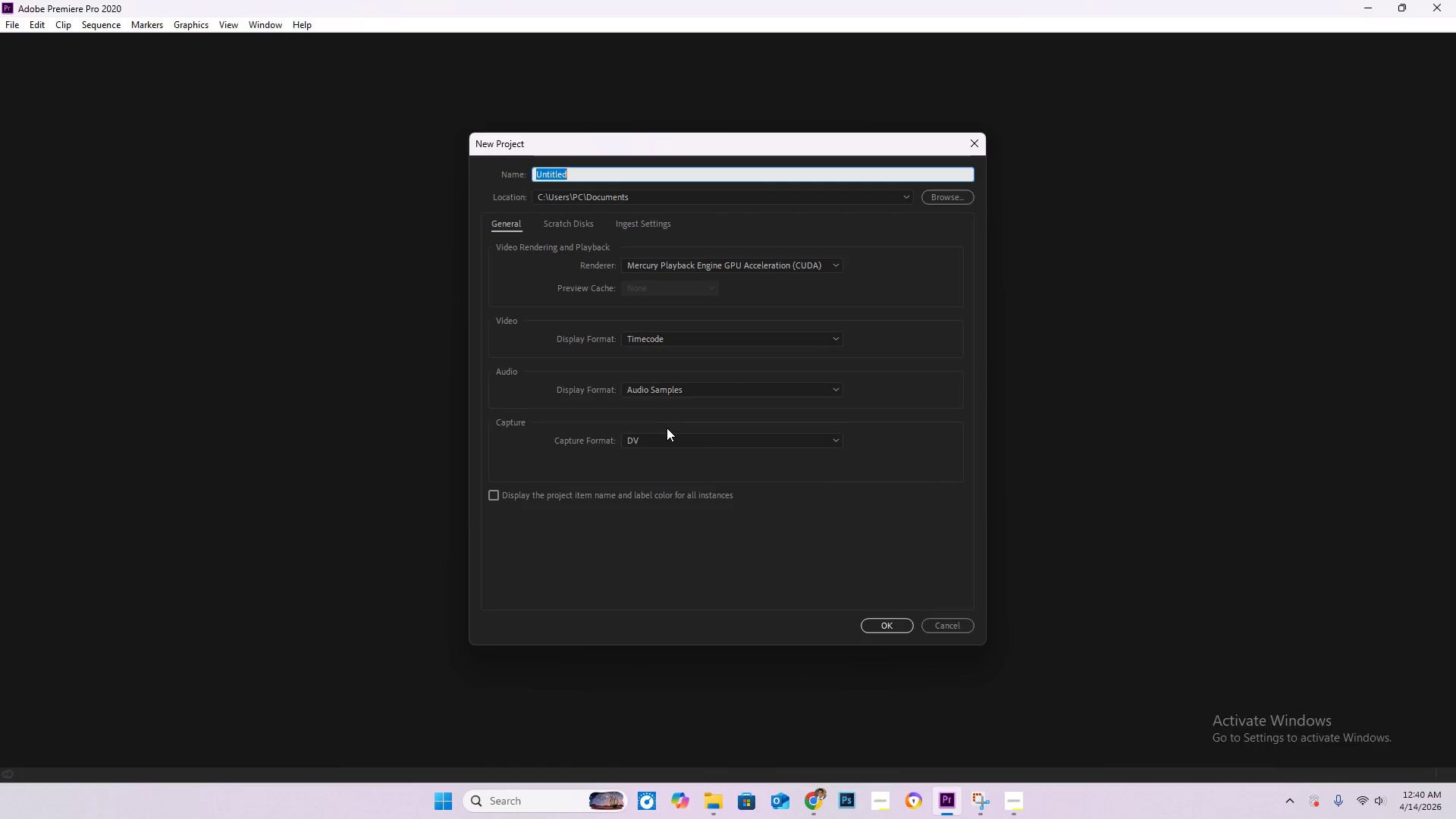 
key(Alt+Tab)
 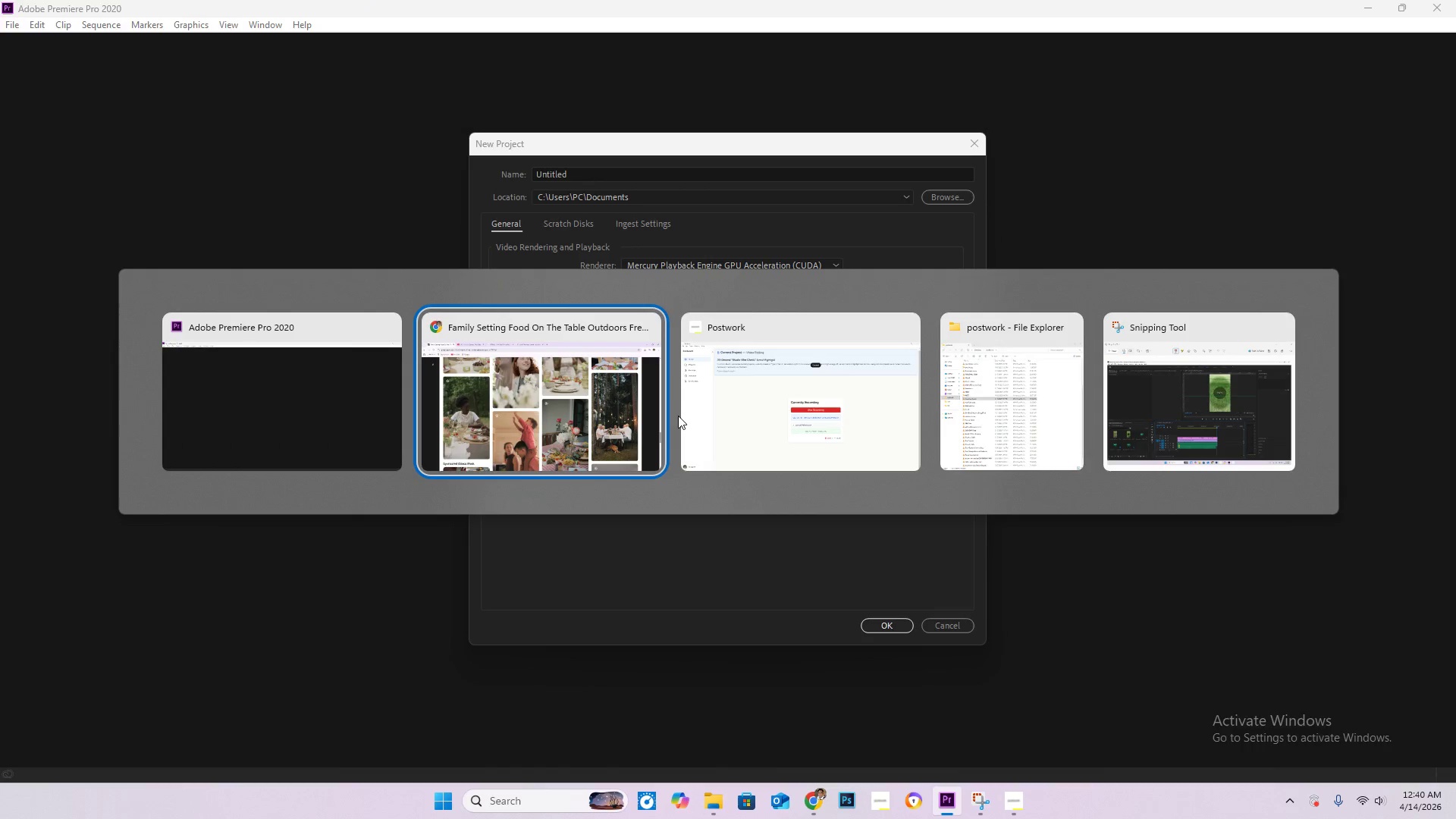 
key(Alt+Tab)